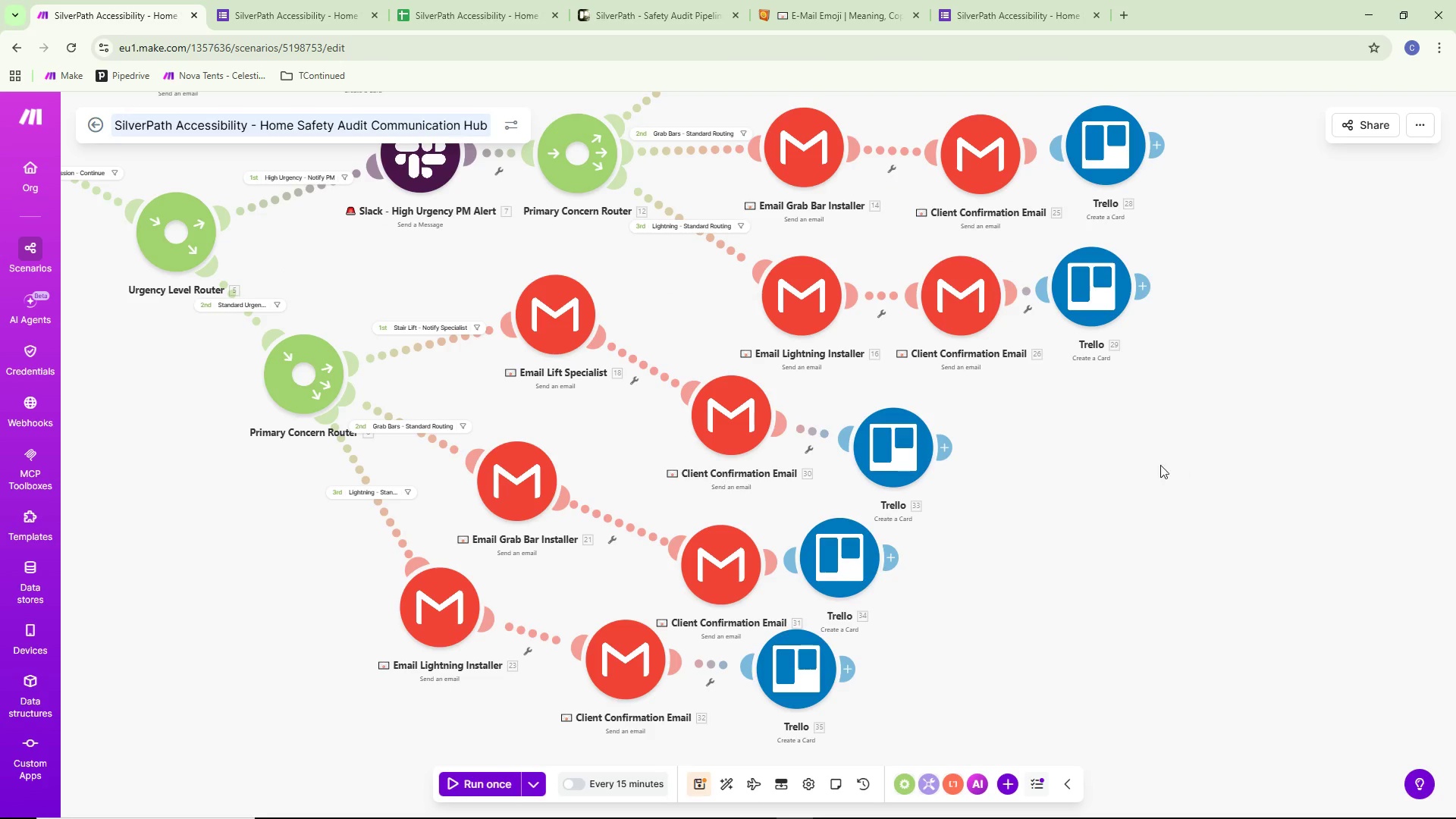 
scroll: coordinate [1310, 563], scroll_direction: down, amount: 1.0
 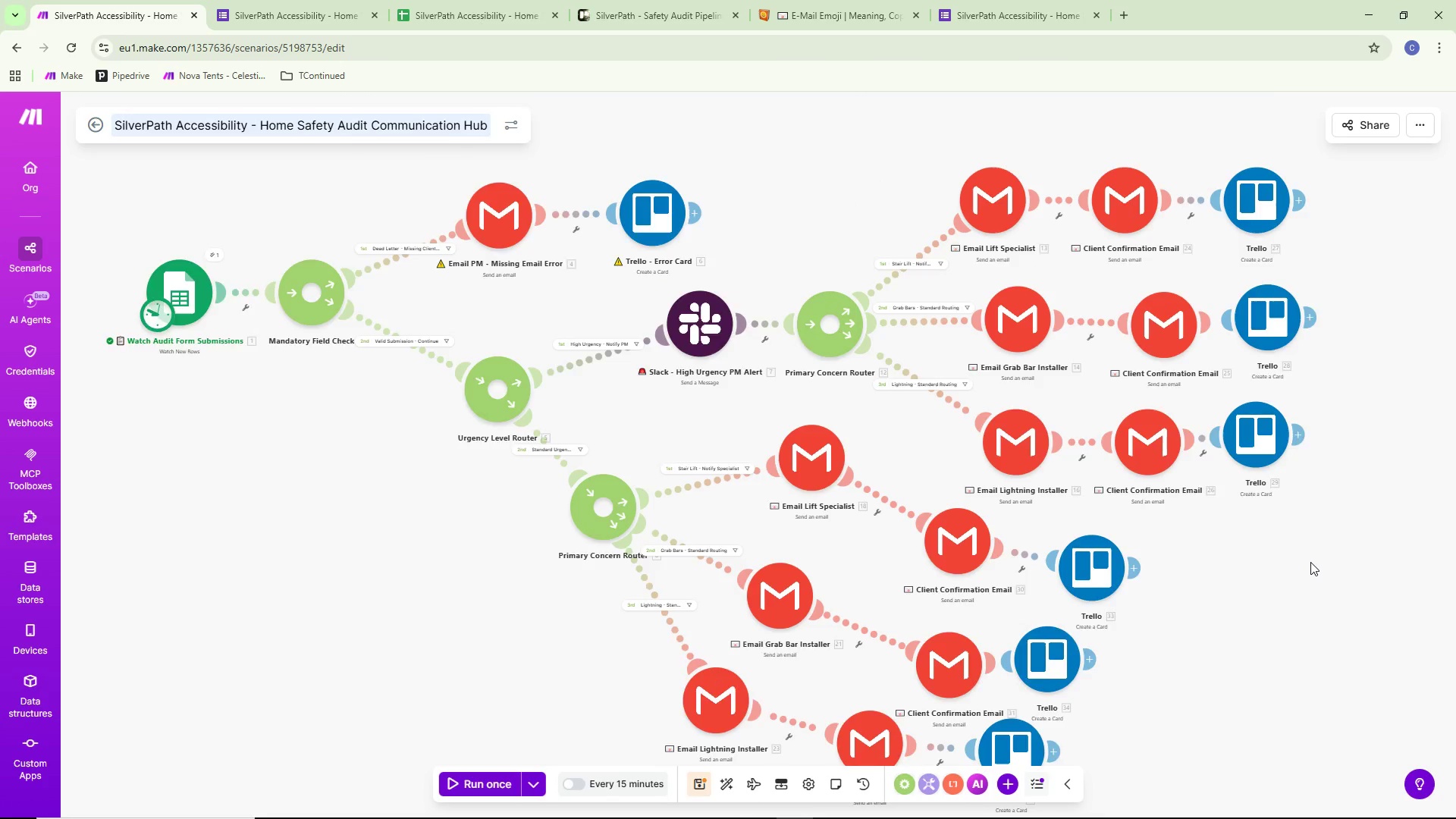 
left_click_drag(start_coordinate=[1310, 562], to_coordinate=[1347, 516])
 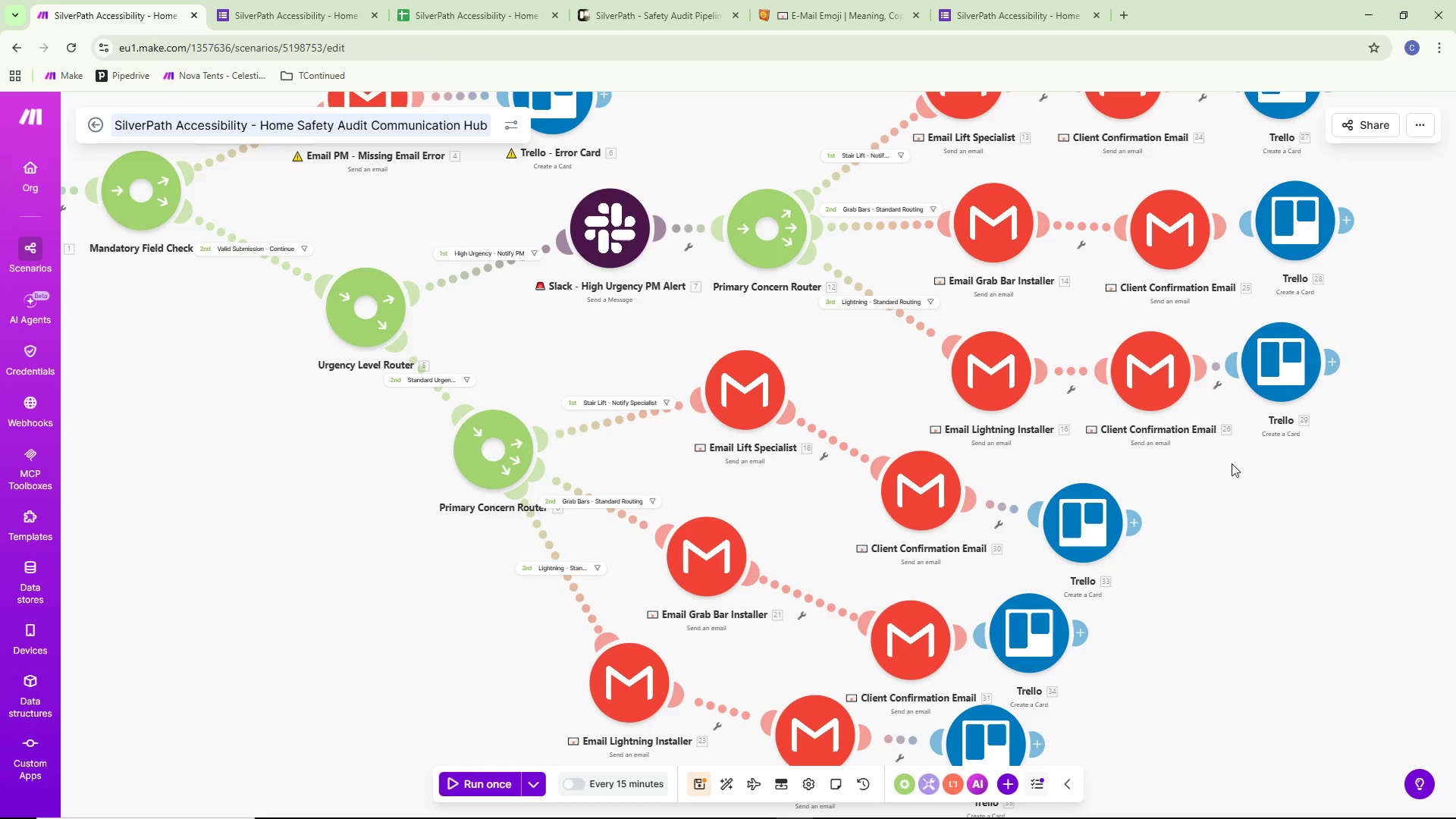 
scroll: coordinate [1310, 562], scroll_direction: up, amount: 1.0
 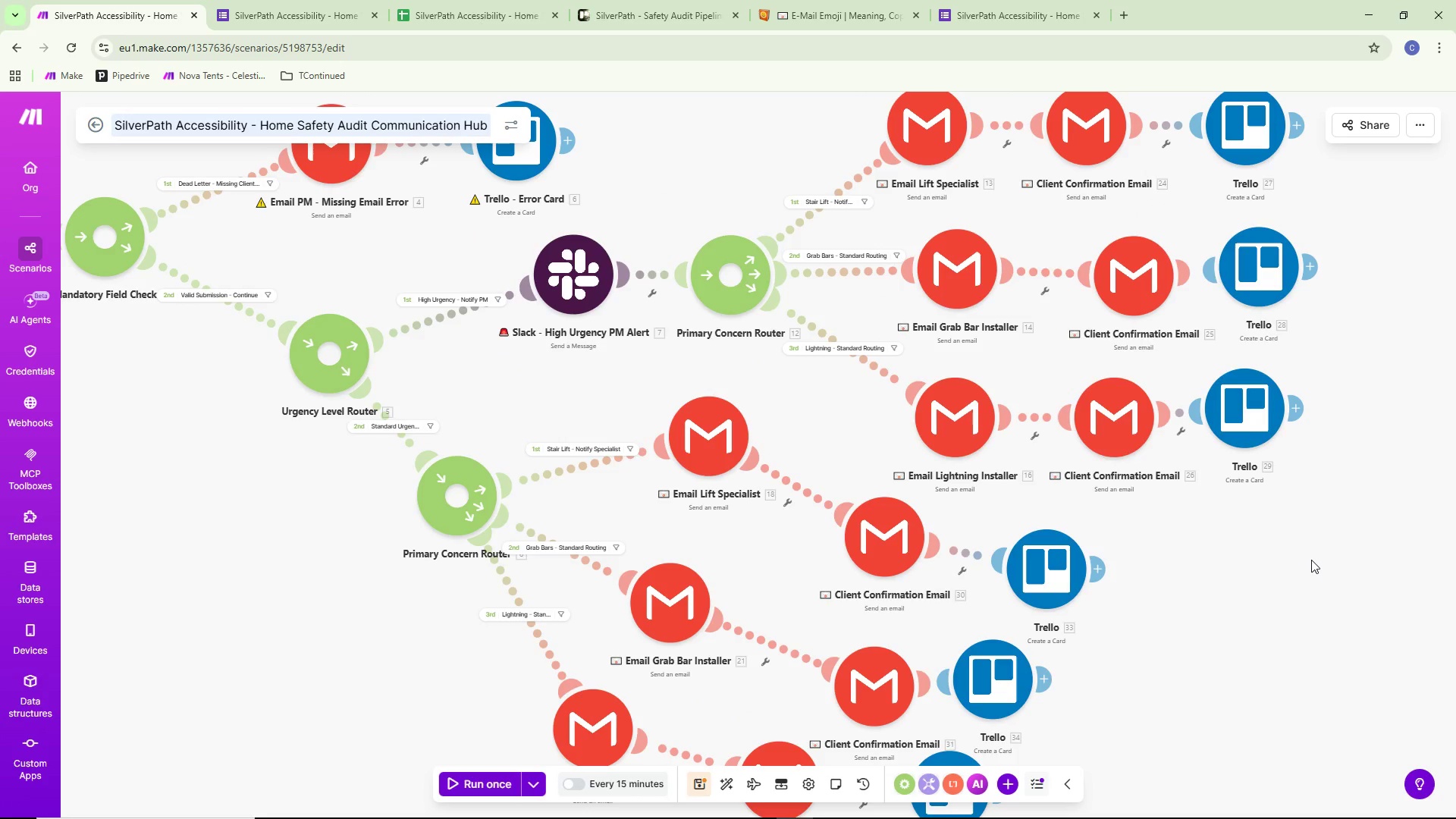 
wait(46.94)
 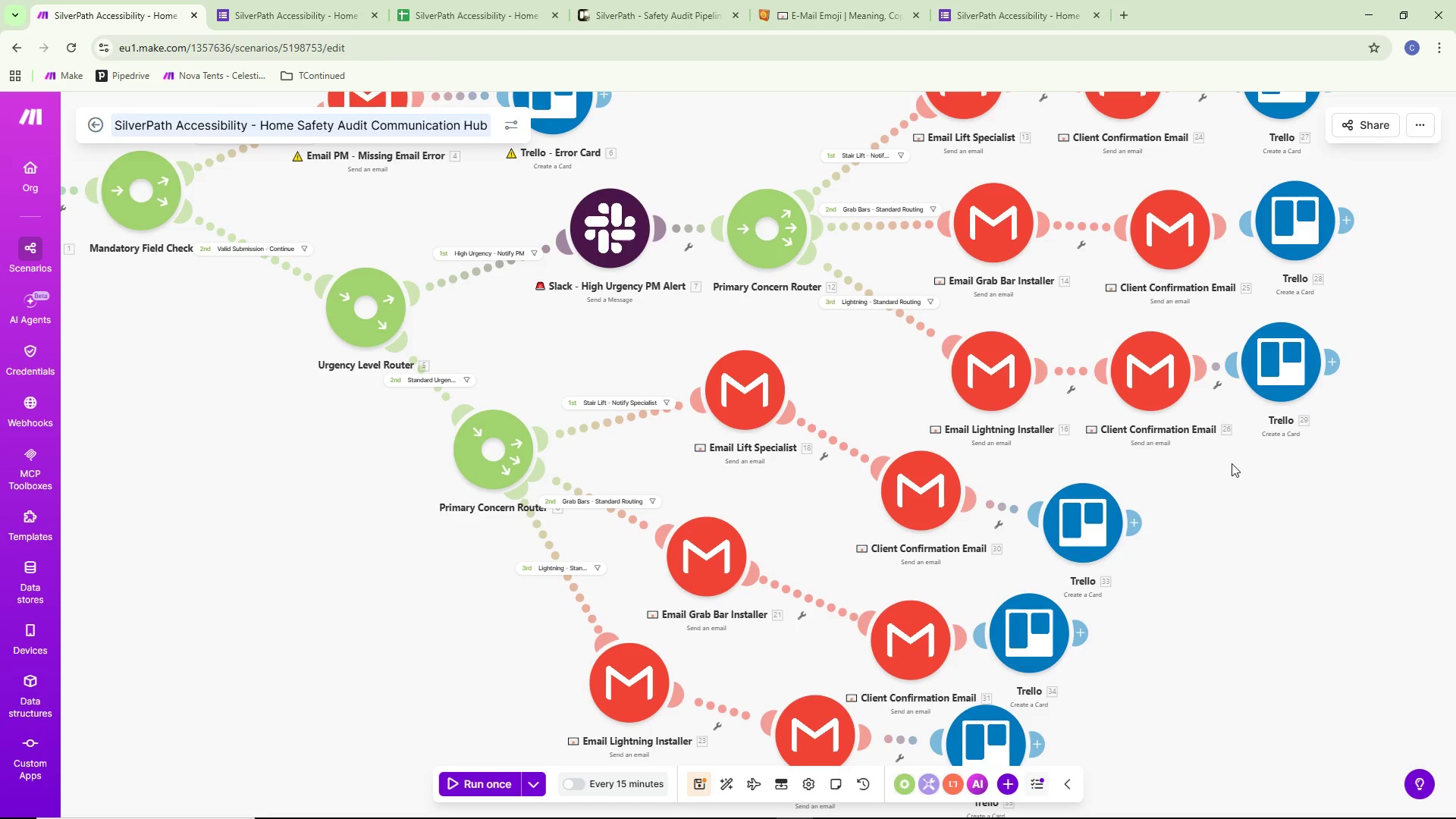 
key(Control+ControlLeft)
 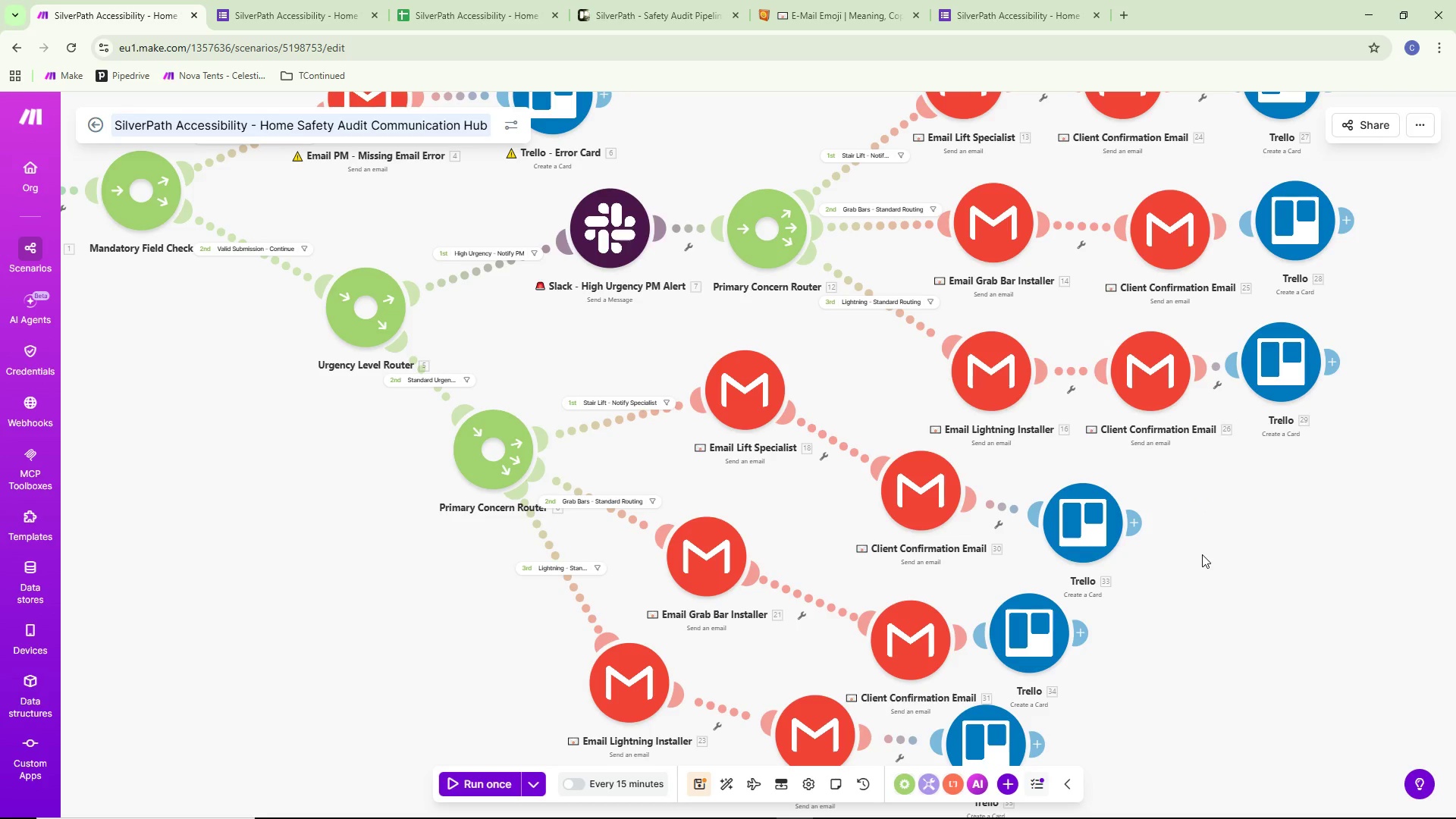 
key(Control+S)
 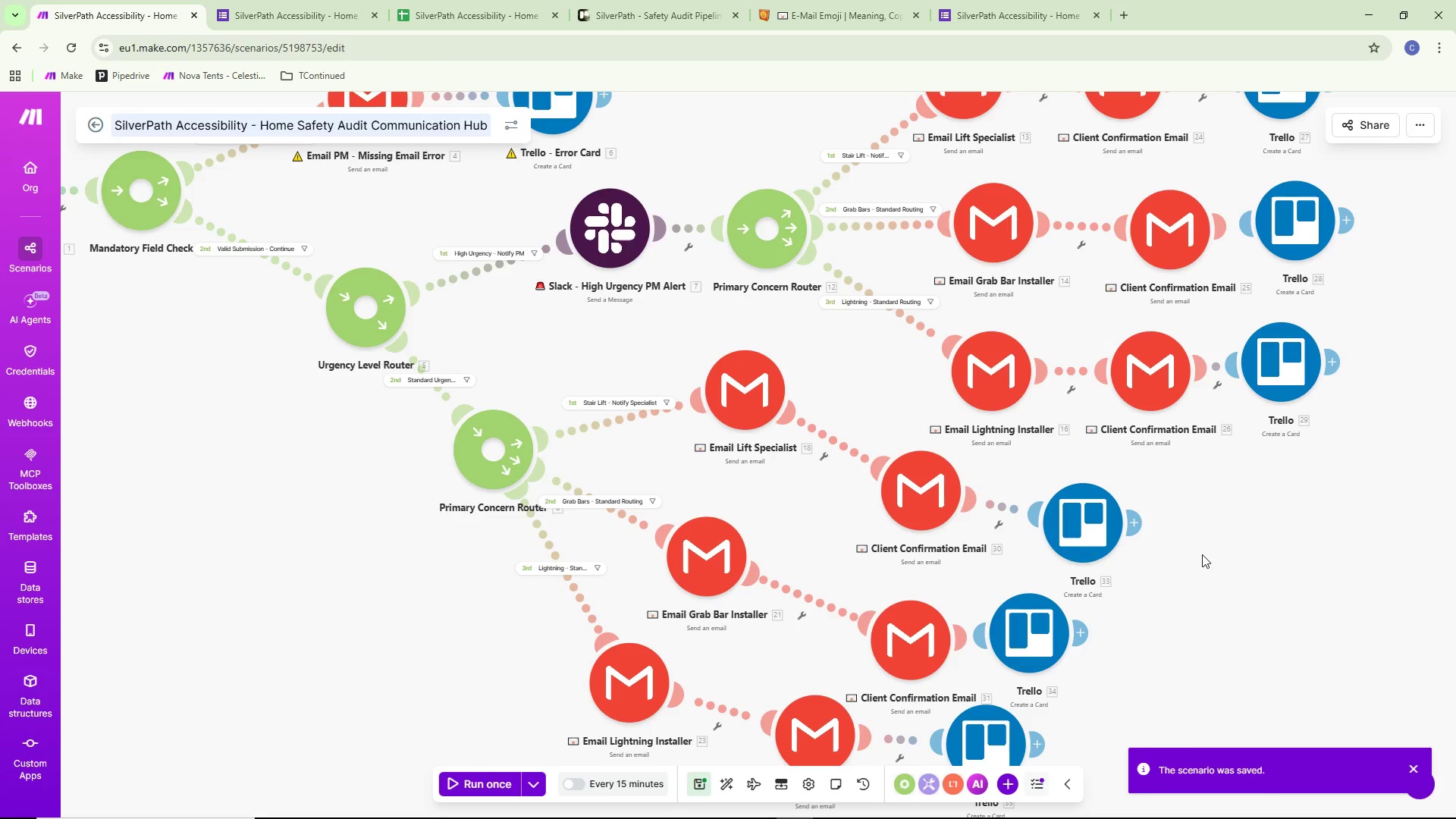 
wait(8.34)
 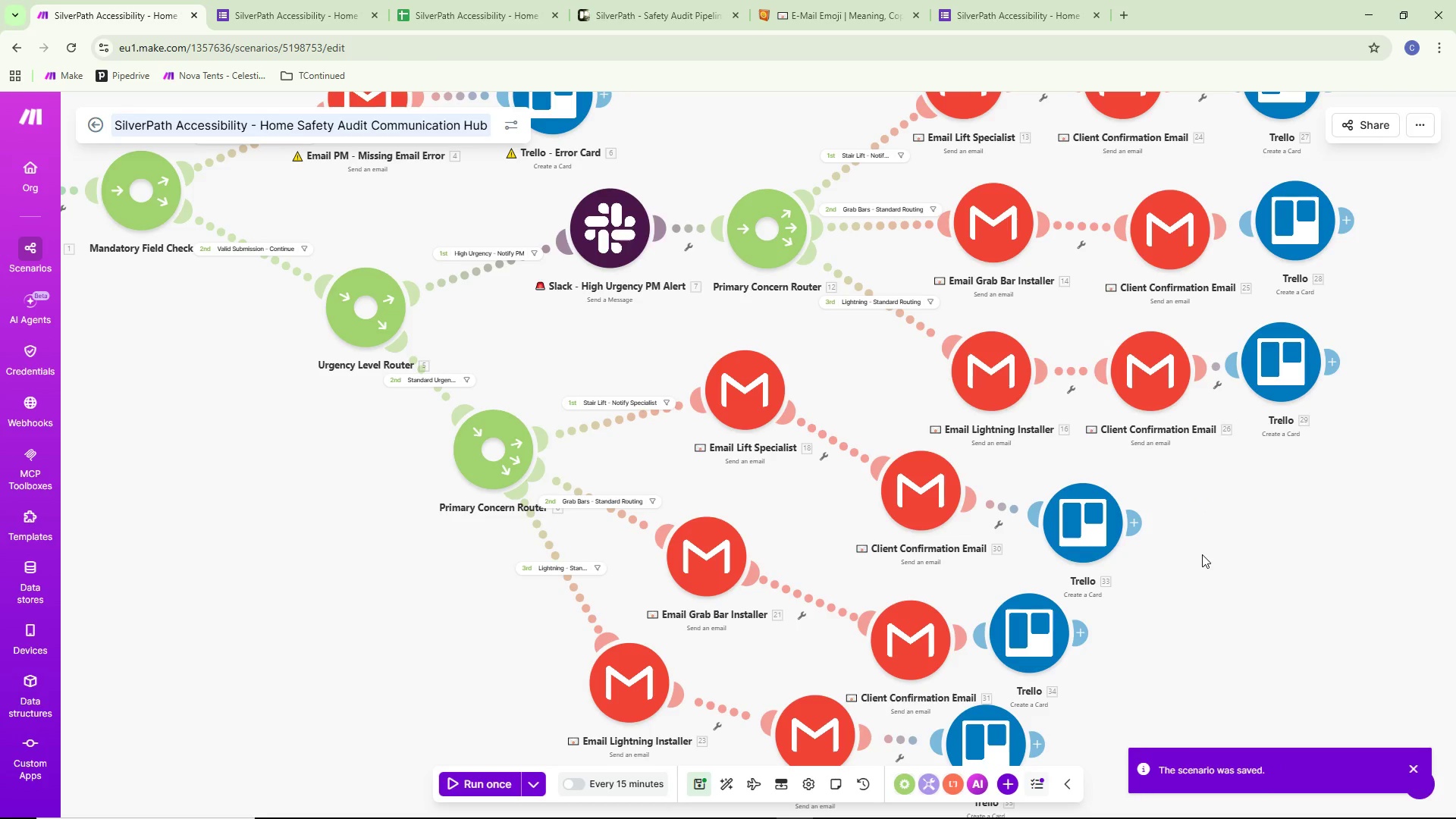 
left_click([1280, 368])
 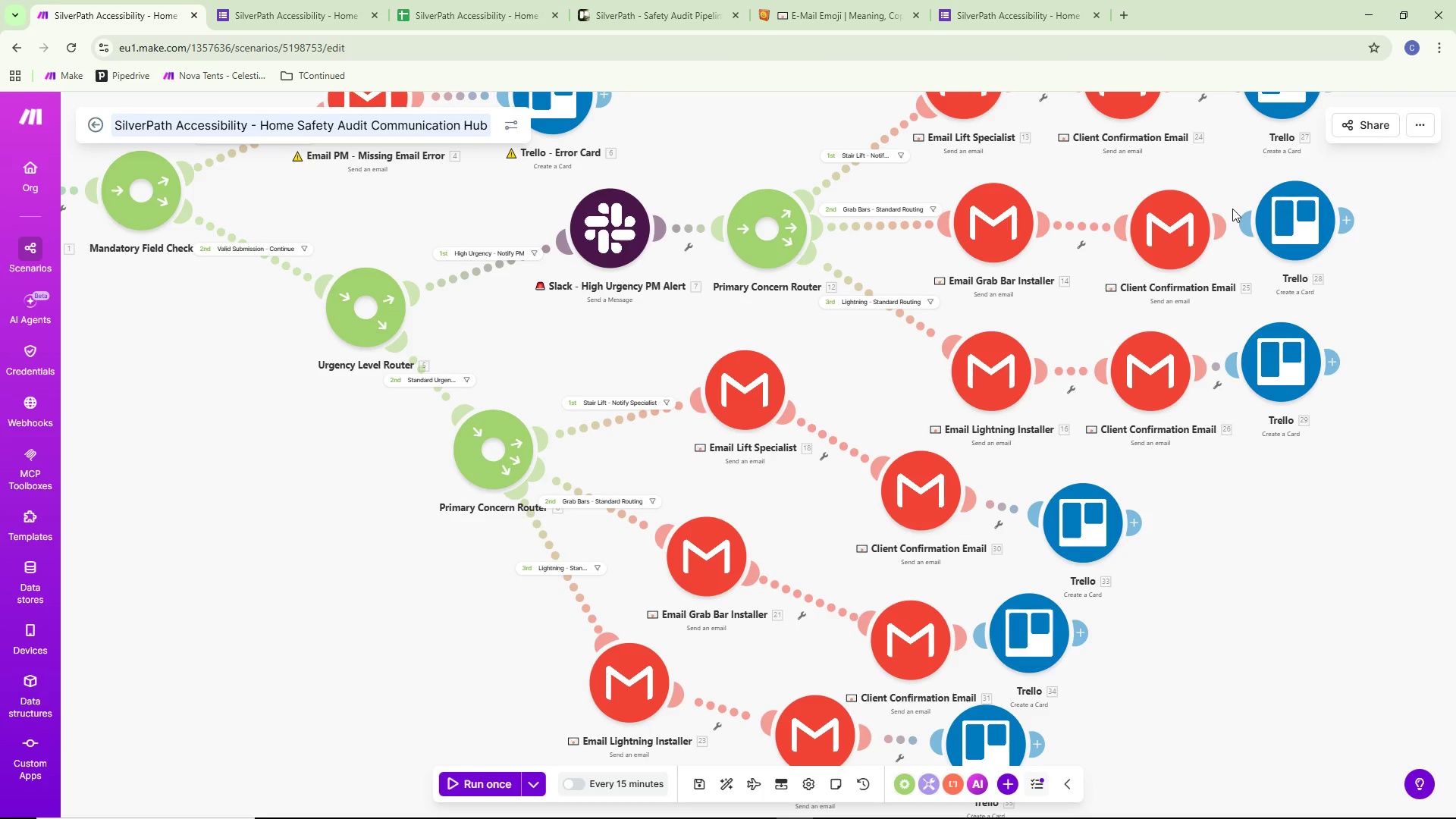 
wait(25.8)
 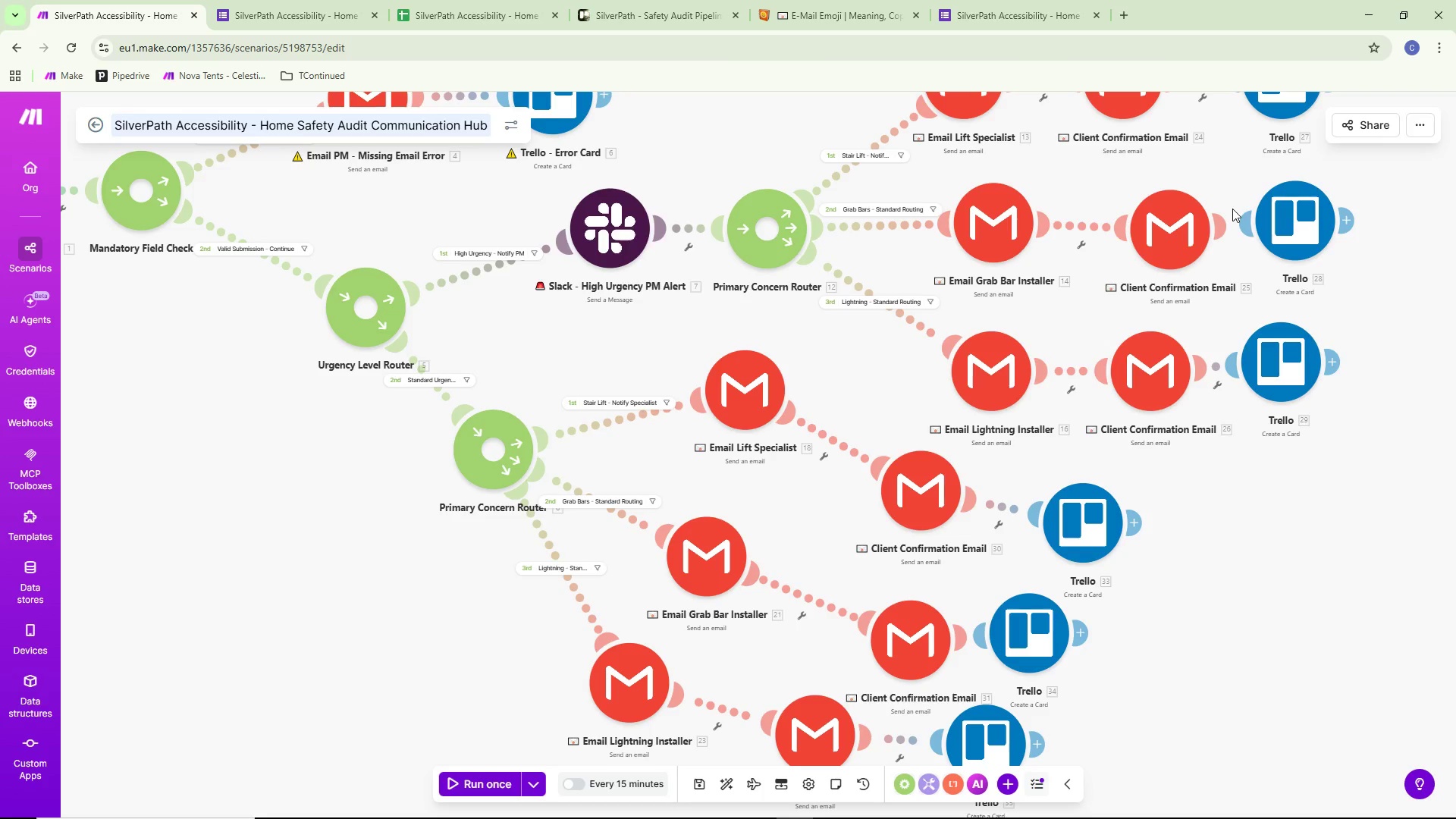 
scroll: coordinate [1184, 483], scroll_direction: down, amount: 1.0
 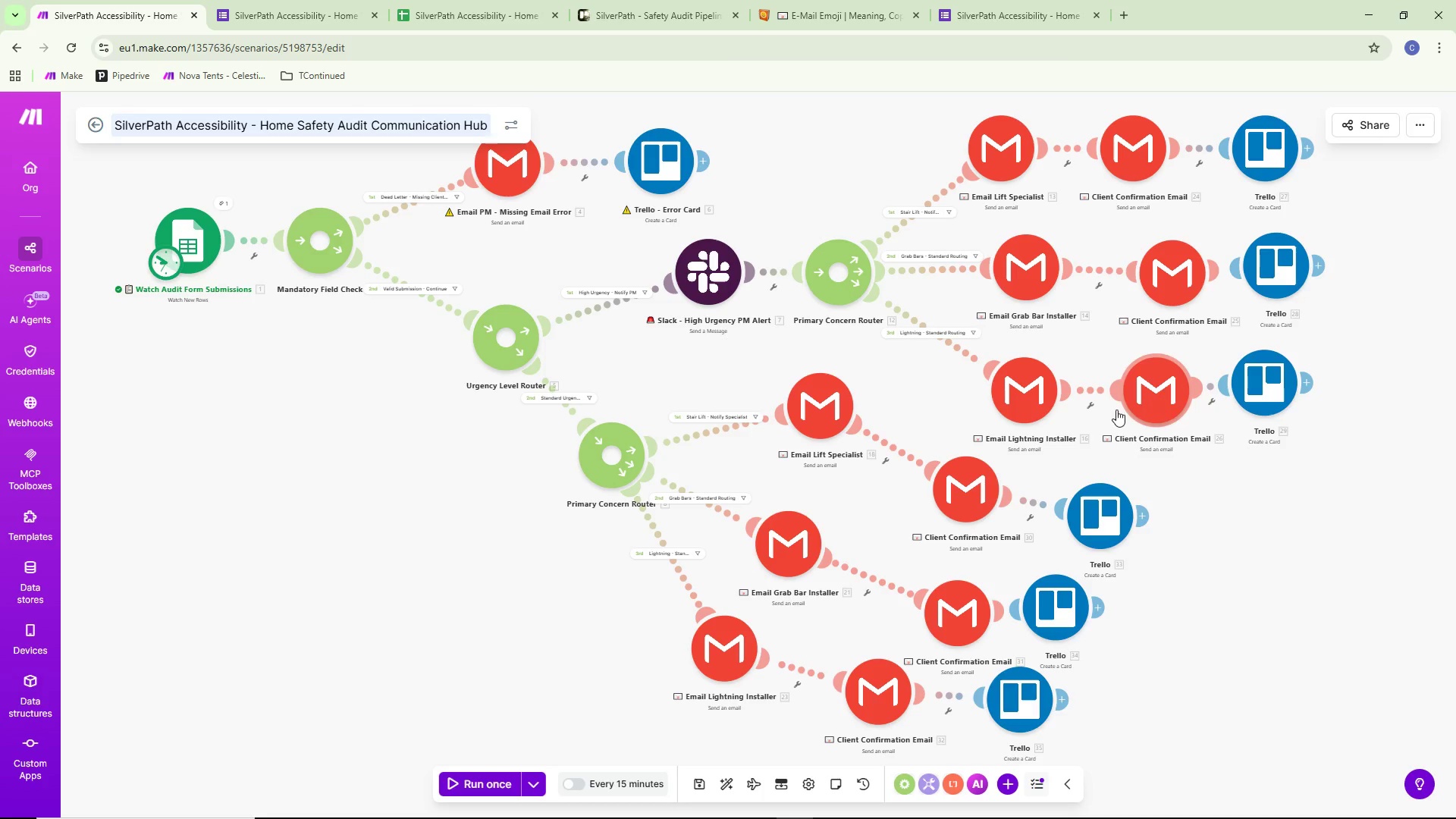 
wait(14.9)
 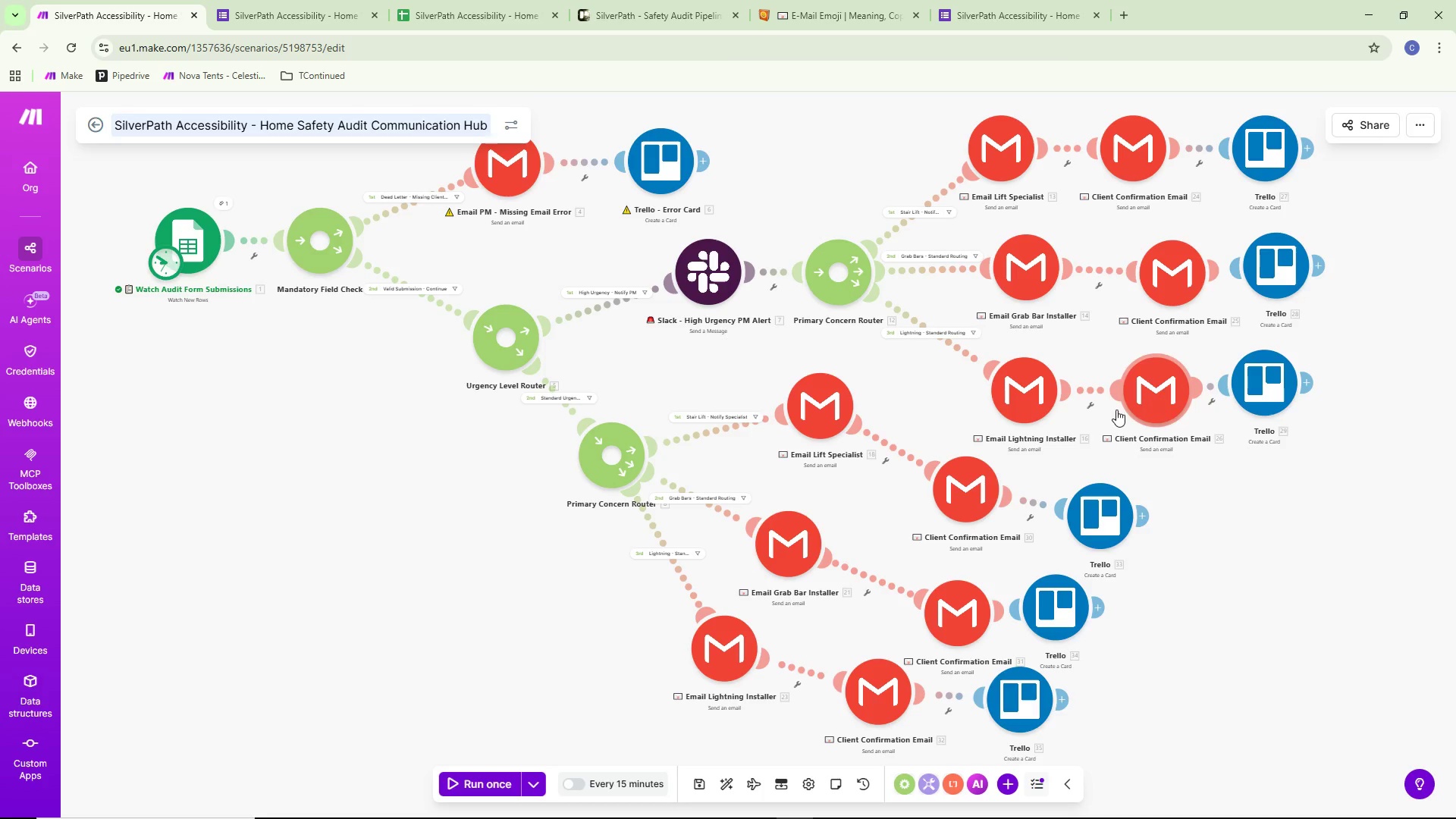 
key(Control+ControlLeft)
 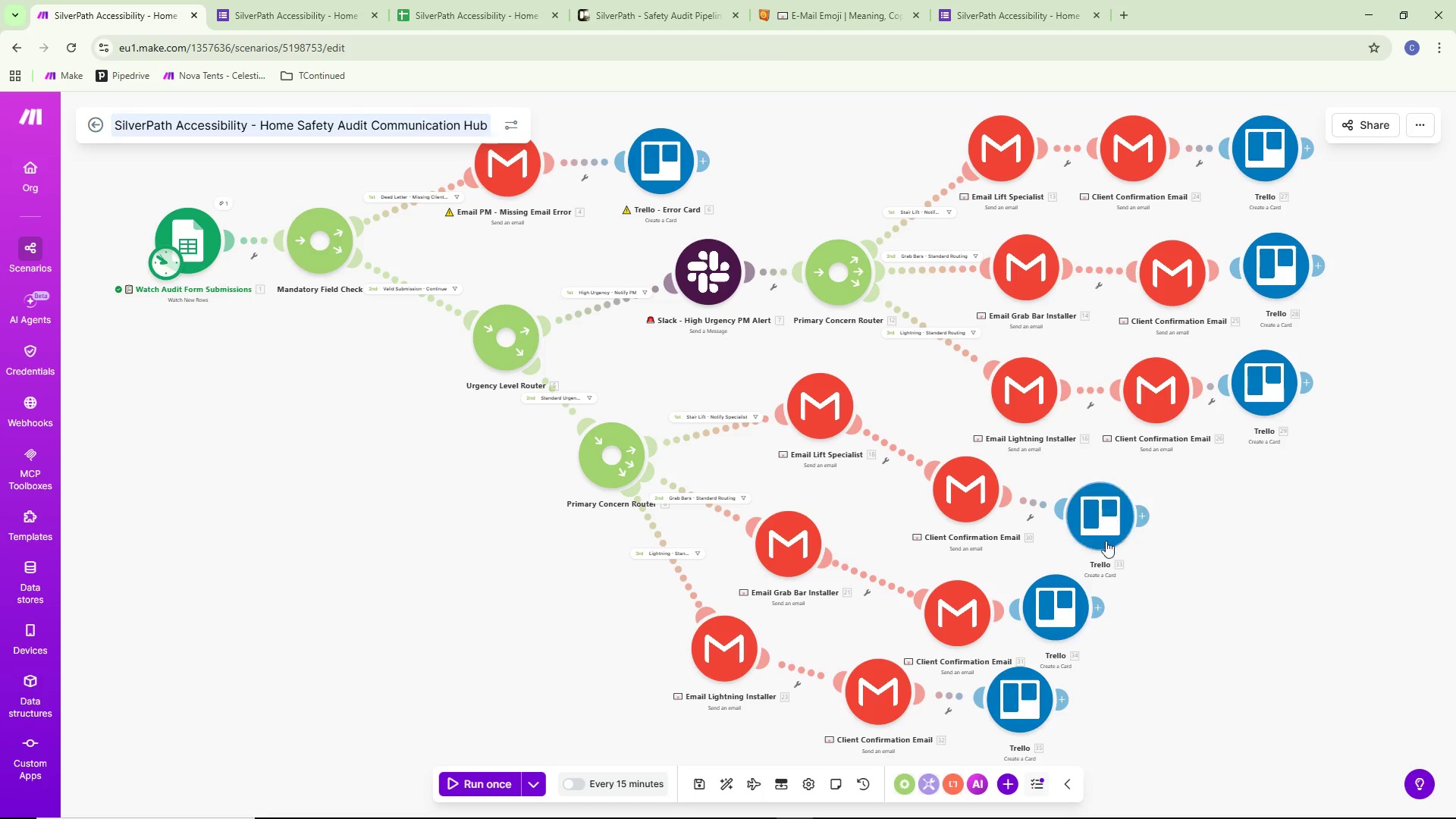 
wait(19.23)
 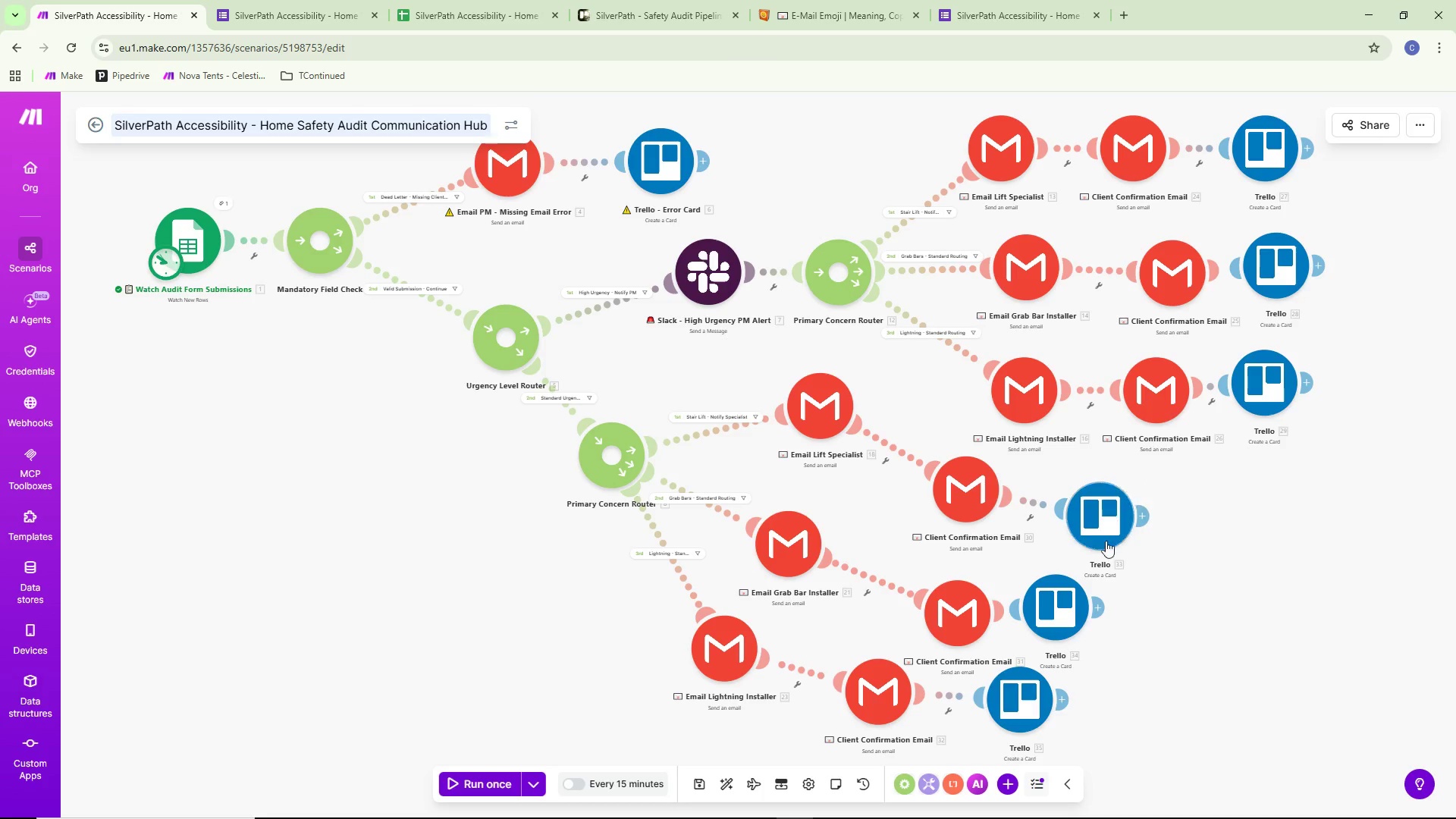 
key(Alt+AltLeft)
 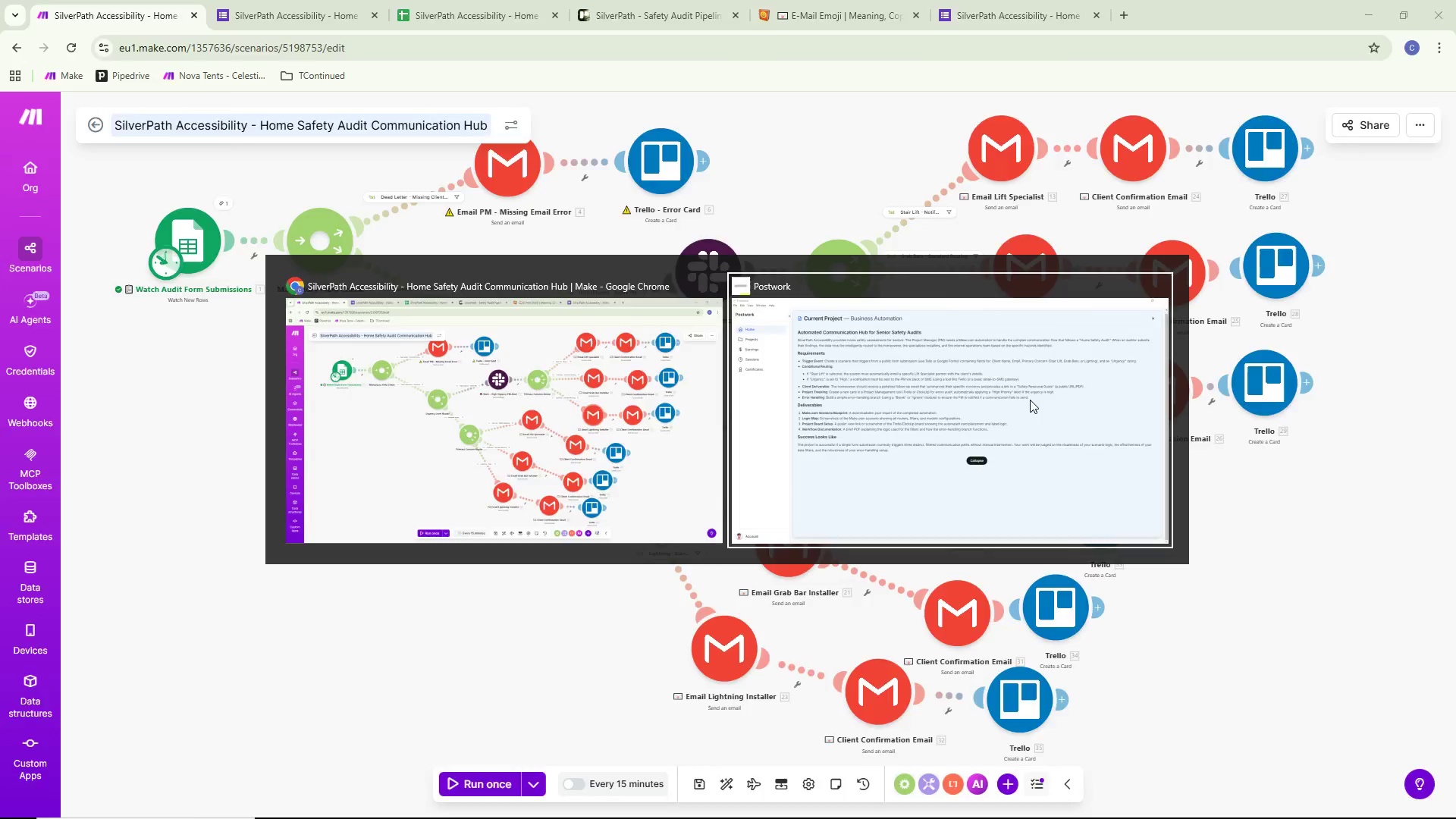 
key(Alt+Tab)